 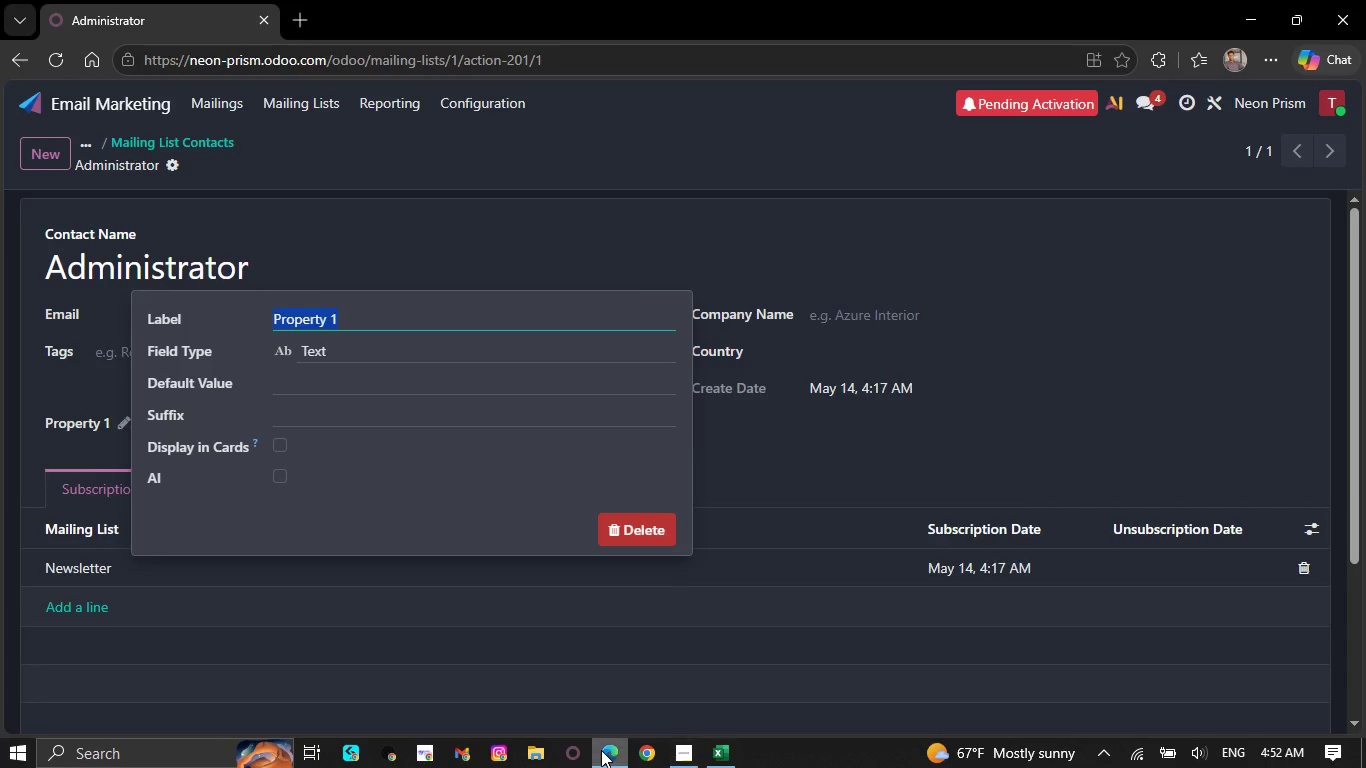 
key(Control+V)
 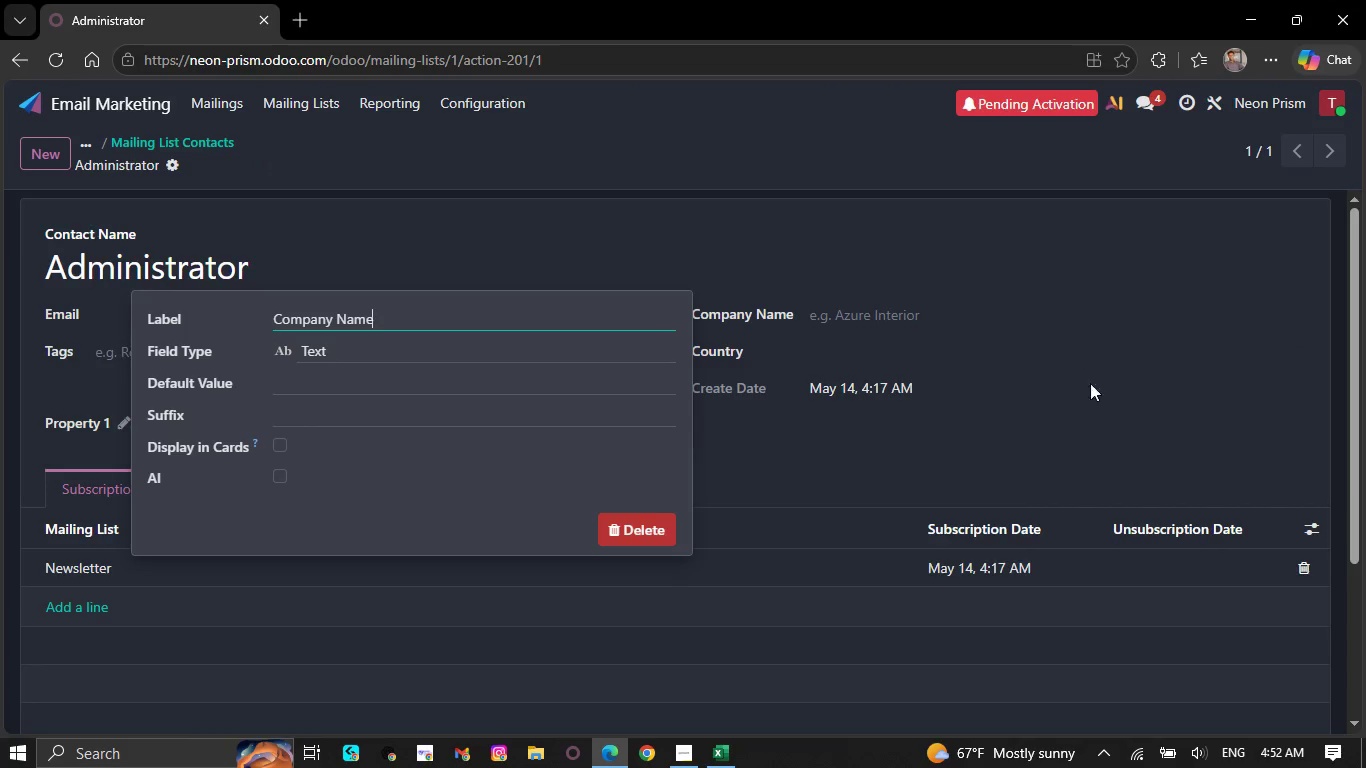 
left_click([1048, 448])
 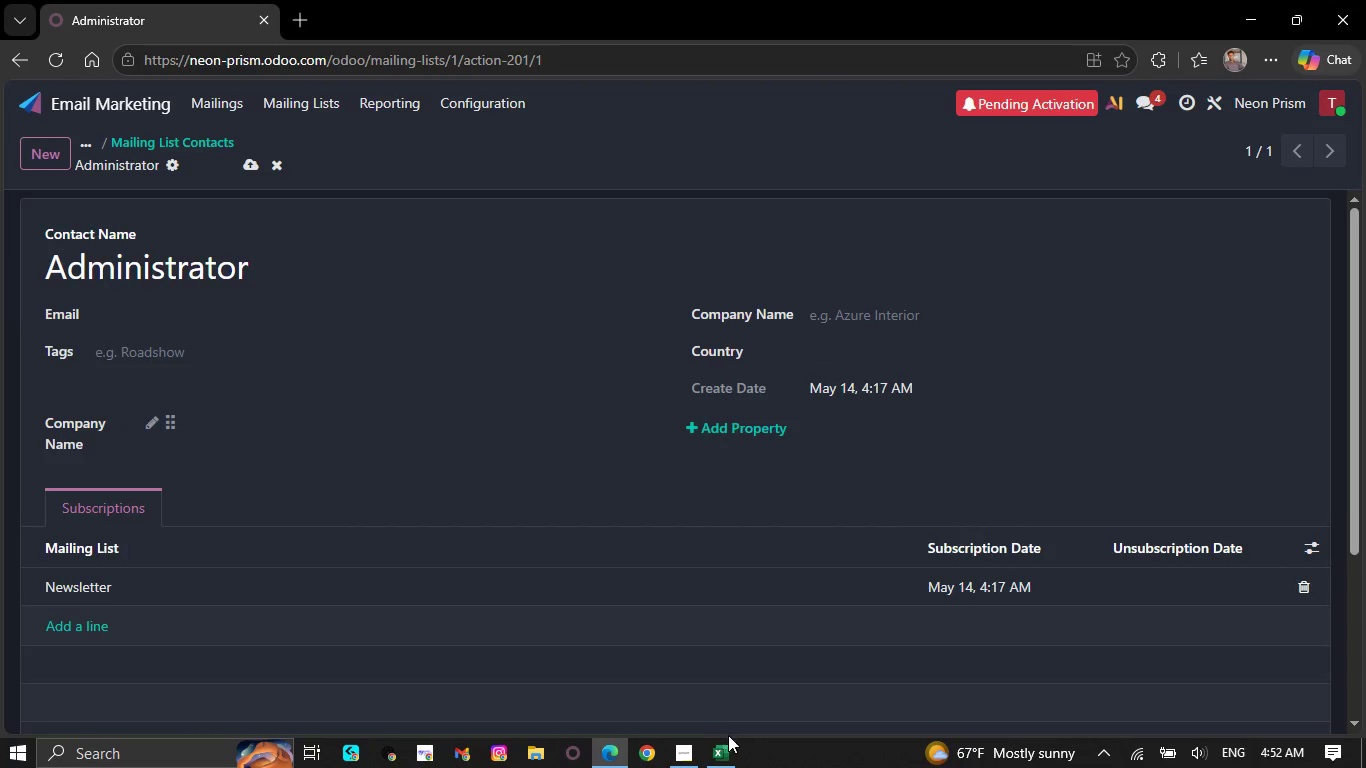 
left_click([721, 751])
 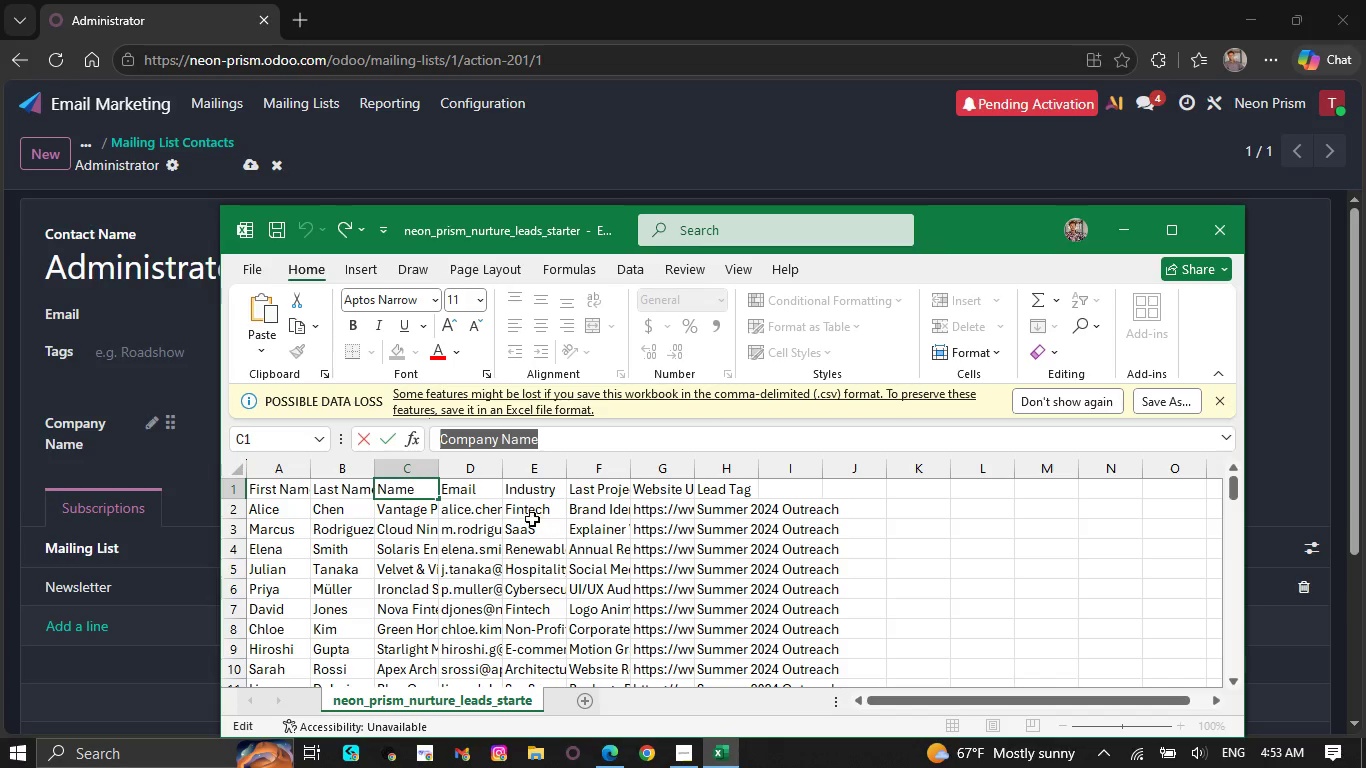 
left_click([531, 493])
 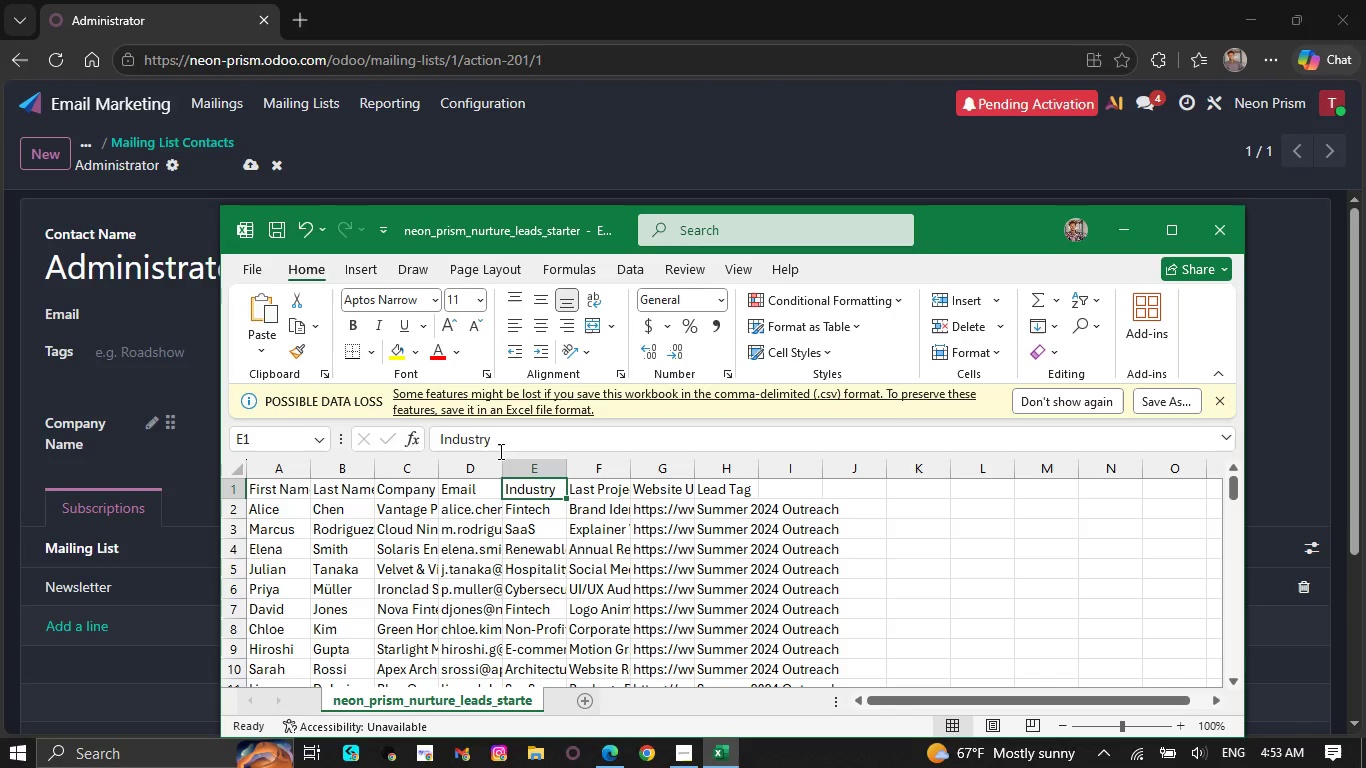 
left_click_drag(start_coordinate=[498, 443], to_coordinate=[436, 442])
 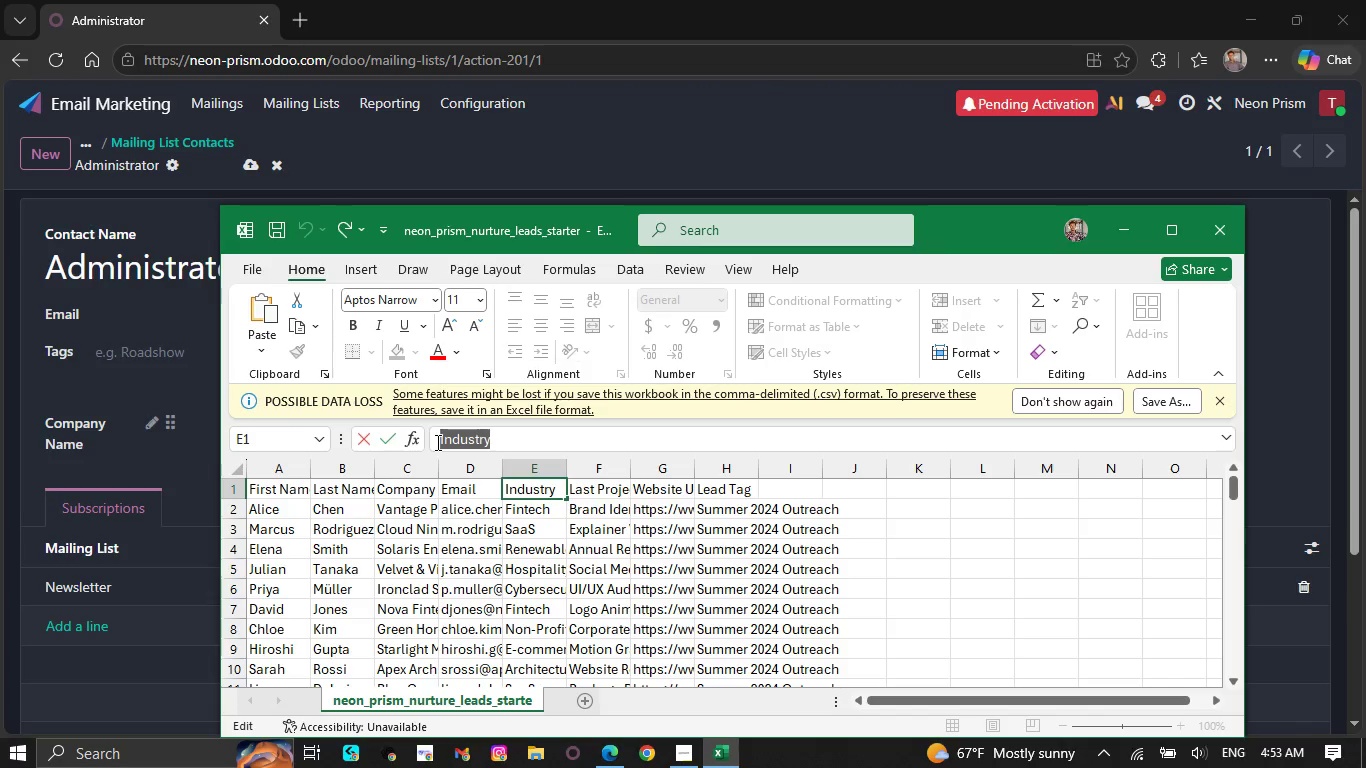 
key(Control+C)
 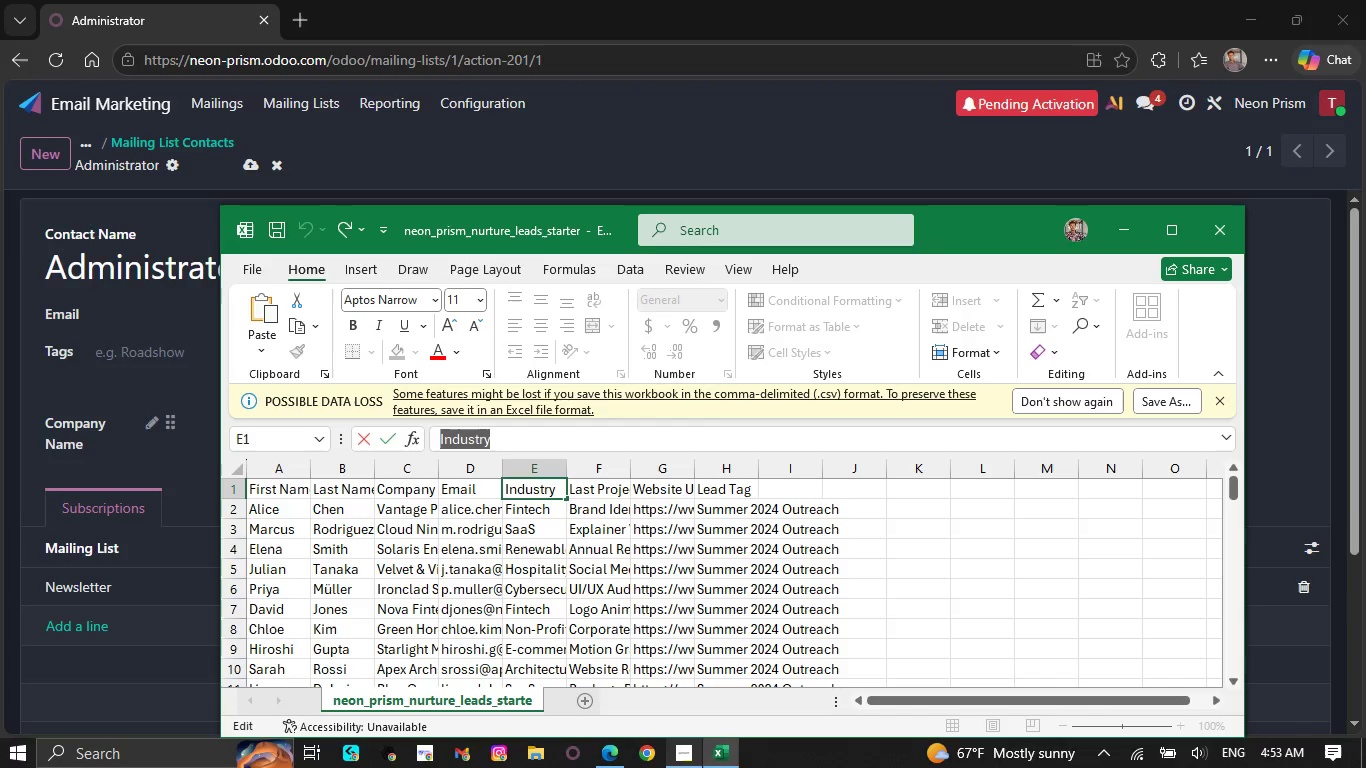 
left_click([688, 755])